 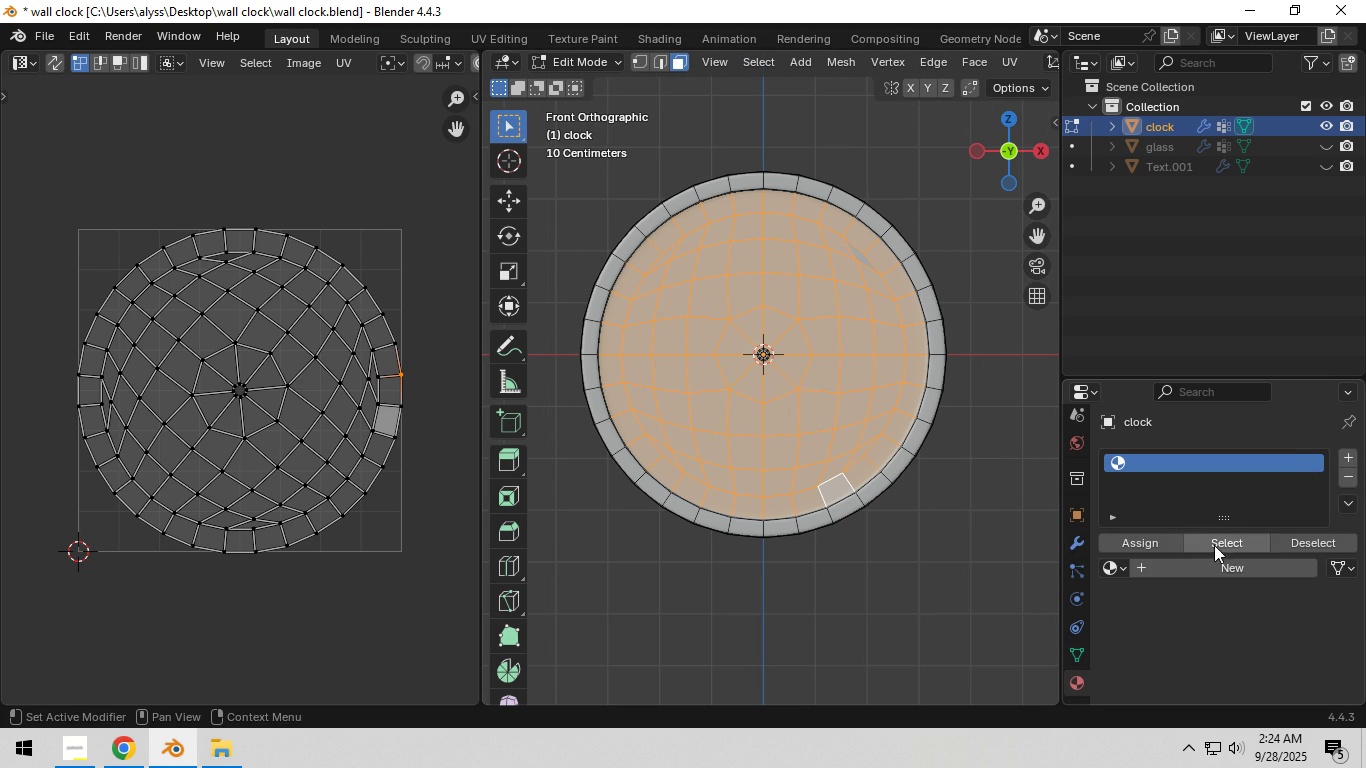 
scroll: coordinate [1180, 572], scroll_direction: down, amount: 2.0
 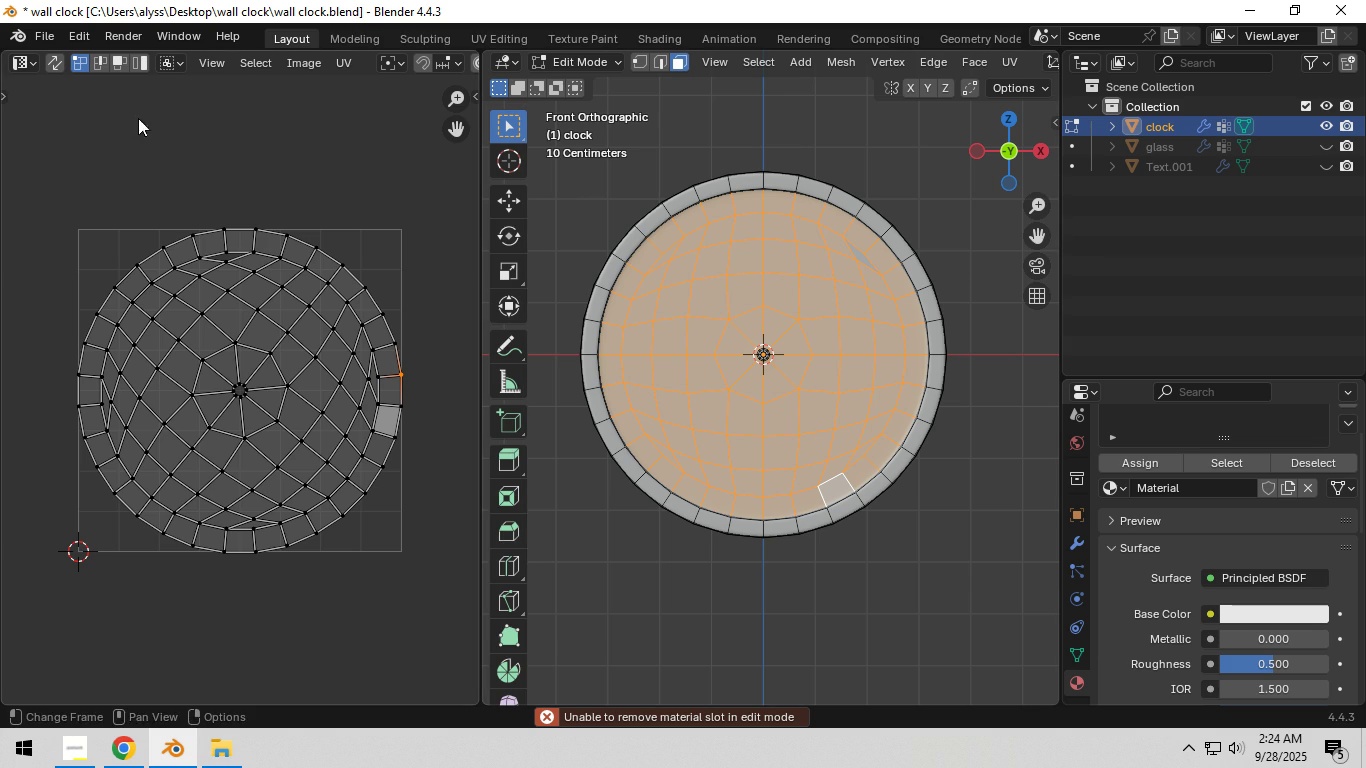 
left_click([0, 53])
 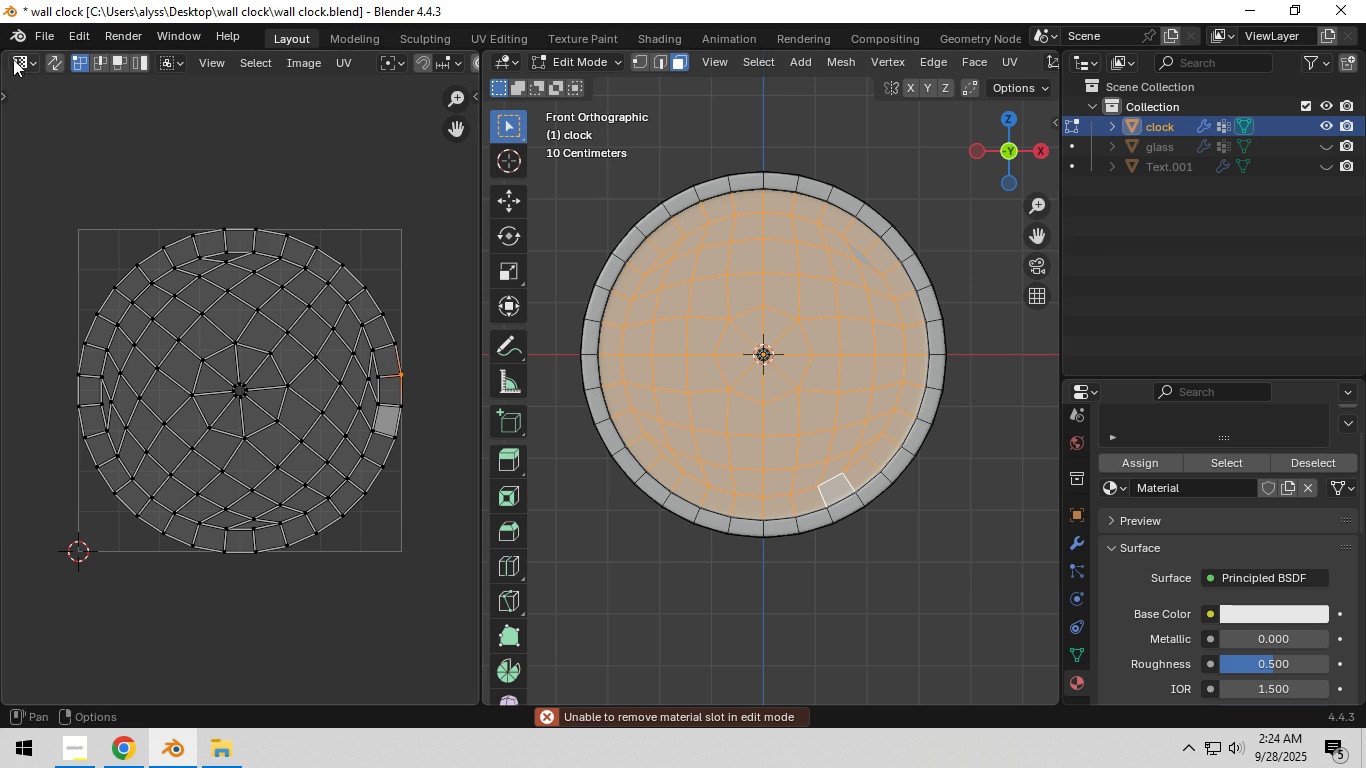 
left_click([14, 62])
 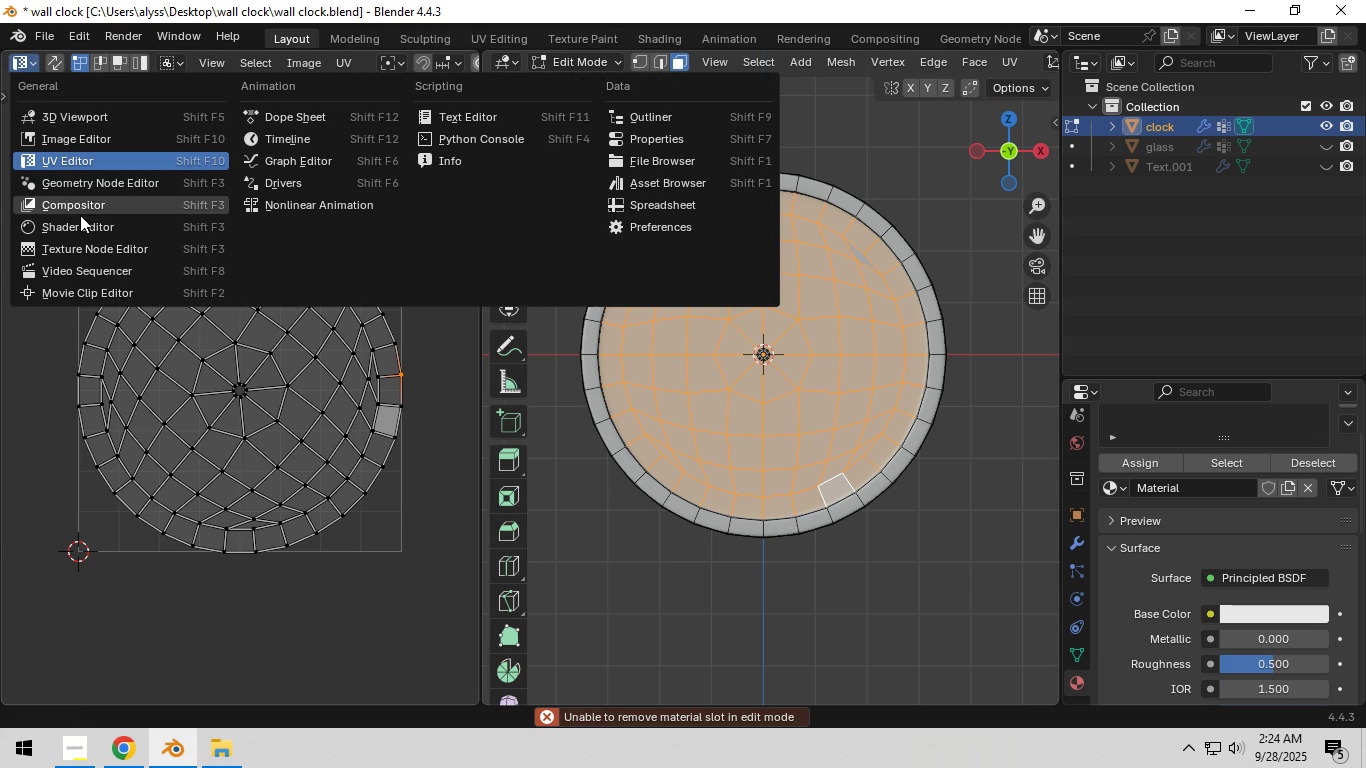 
left_click([81, 221])